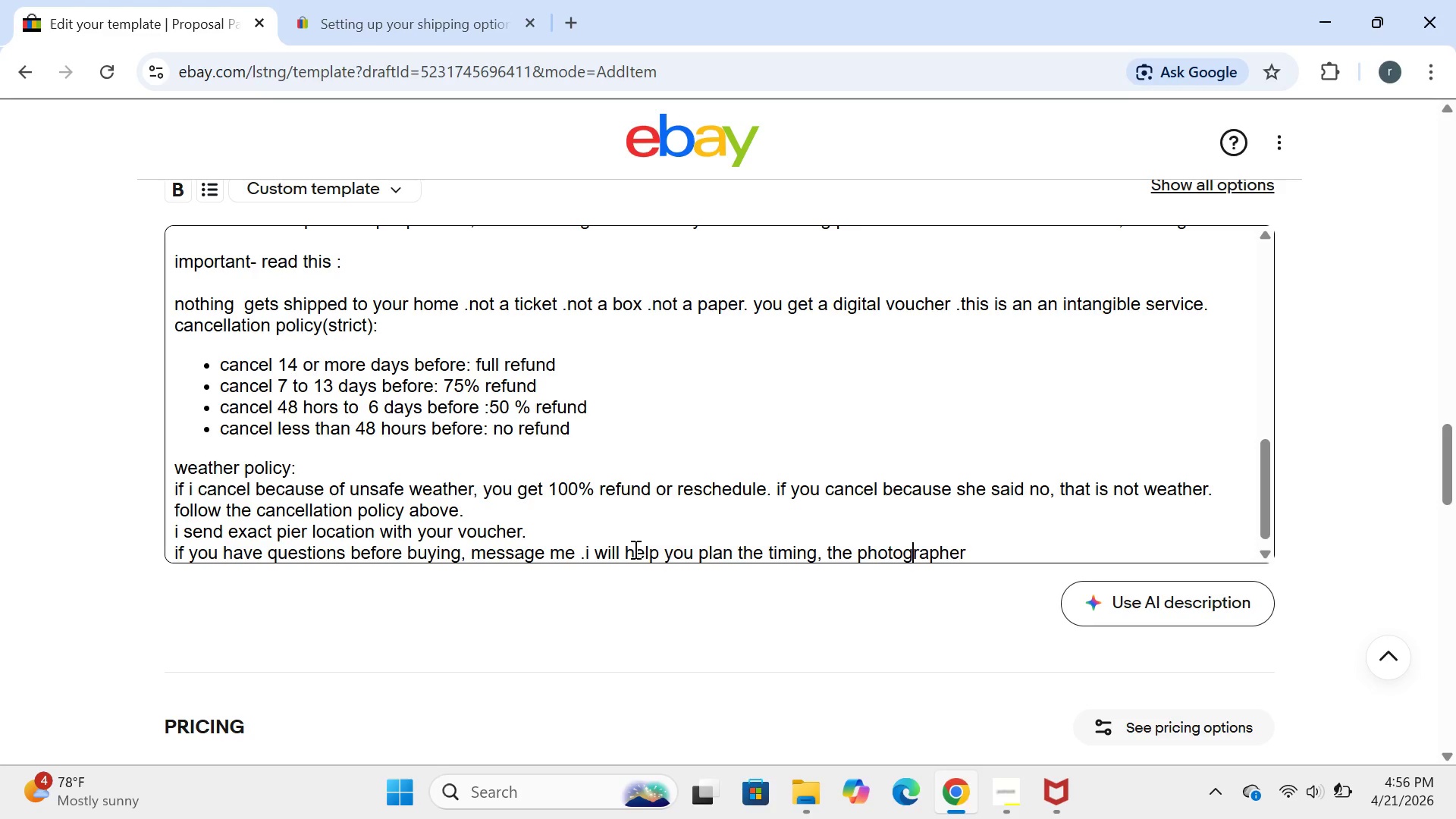 
key(ArrowRight)
 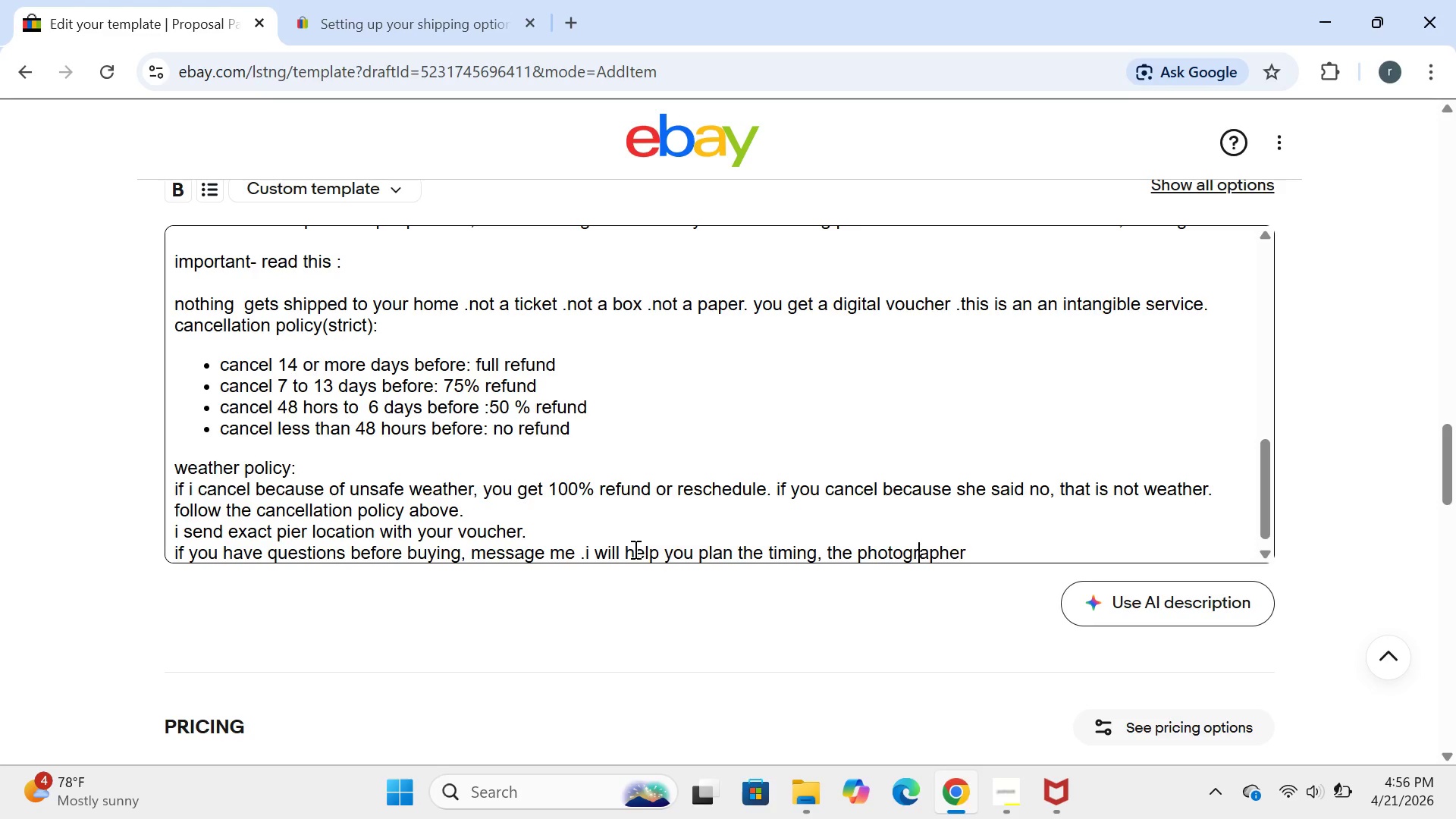 
key(ArrowRight)
 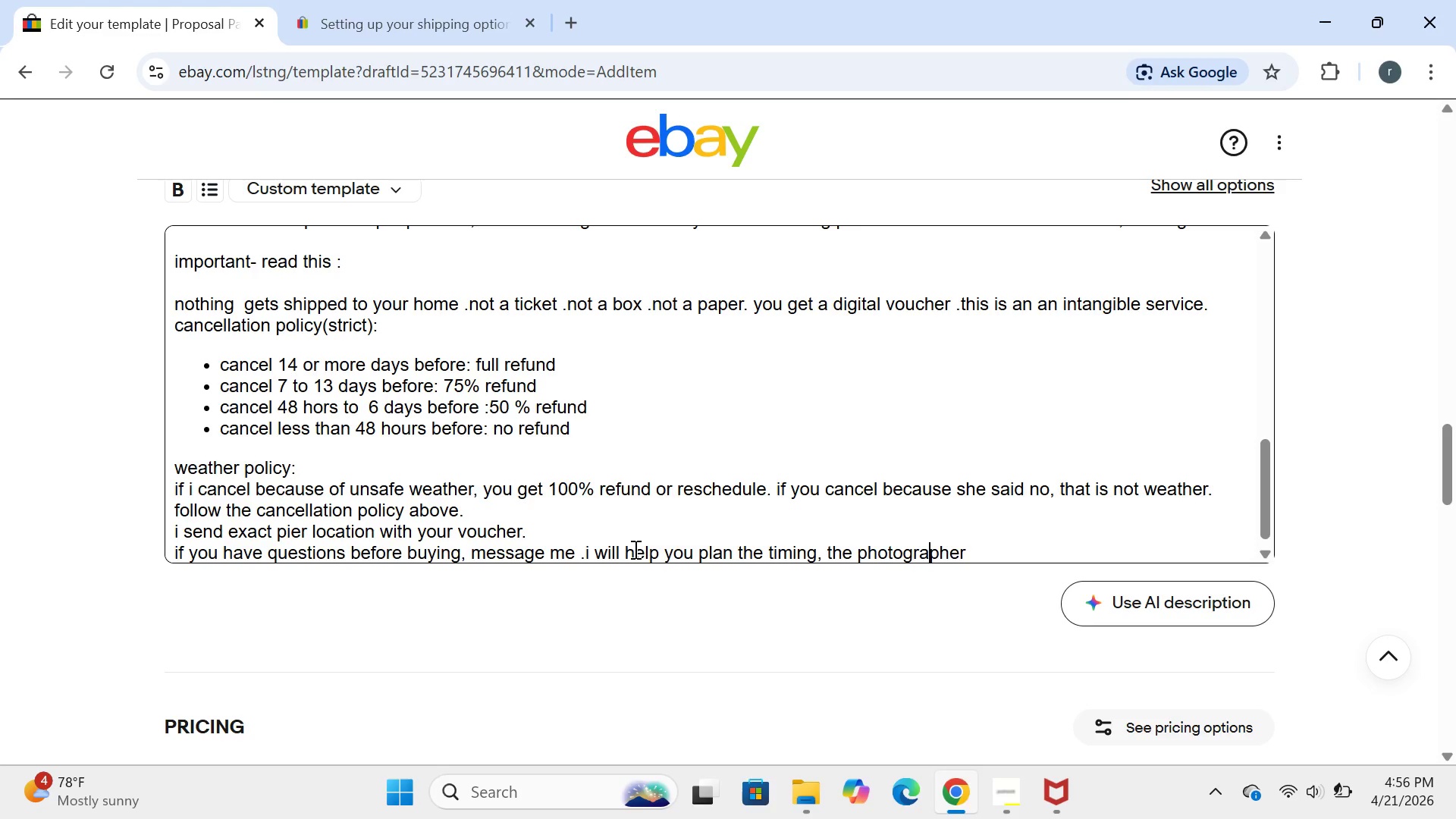 
key(ArrowRight)
 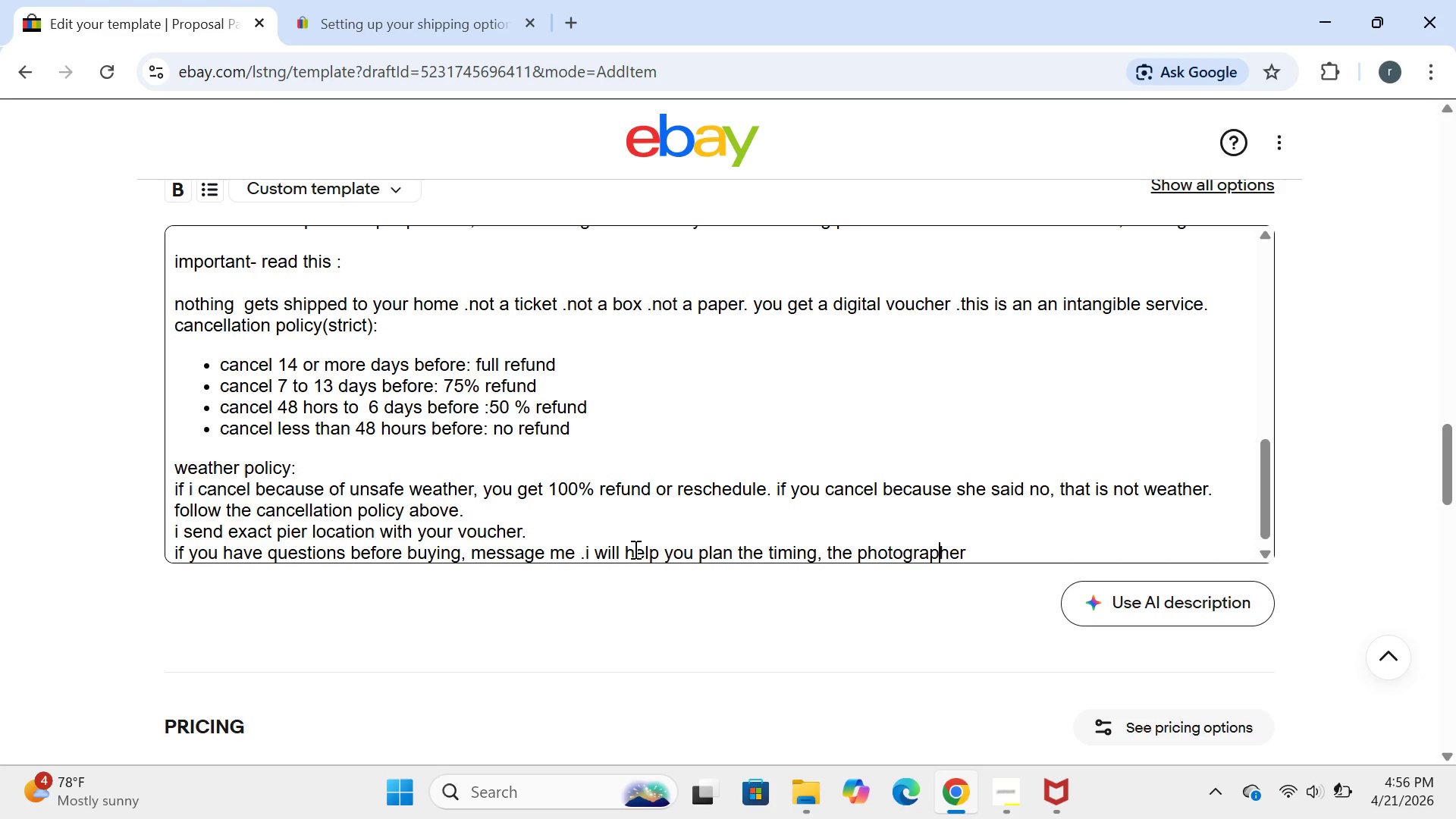 
key(ArrowRight)
 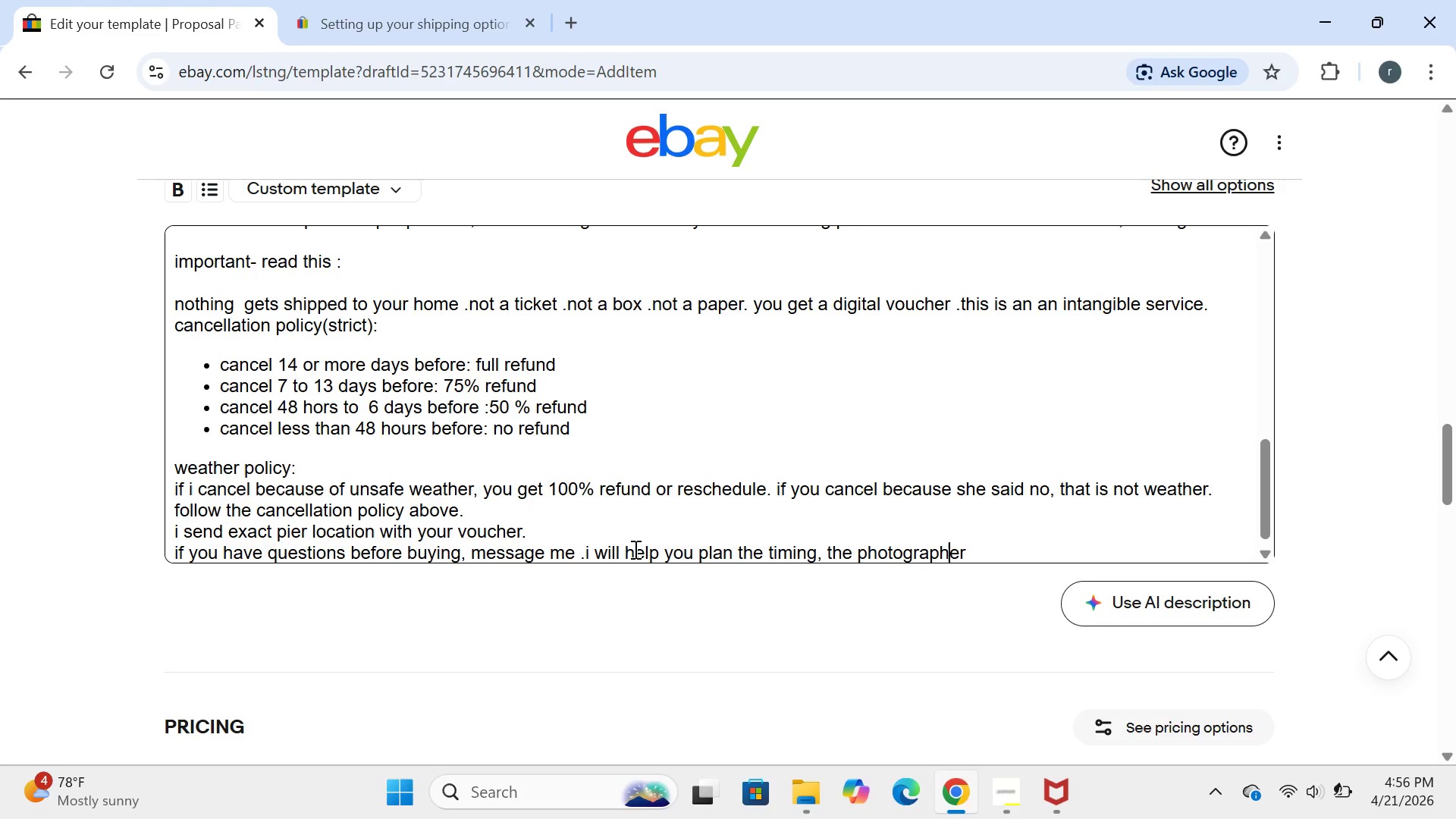 
key(ArrowRight)
 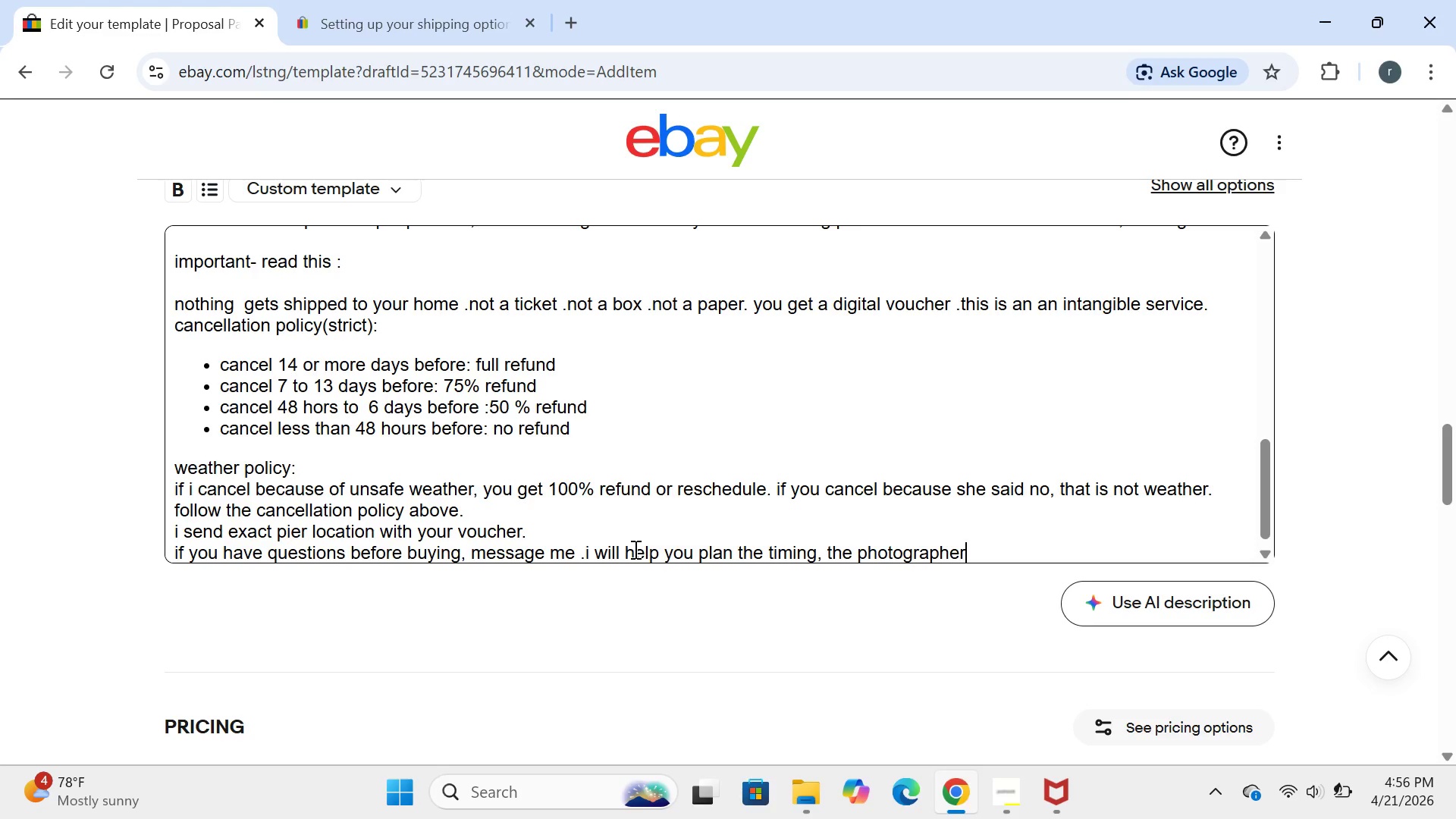 
key(ArrowRight)
 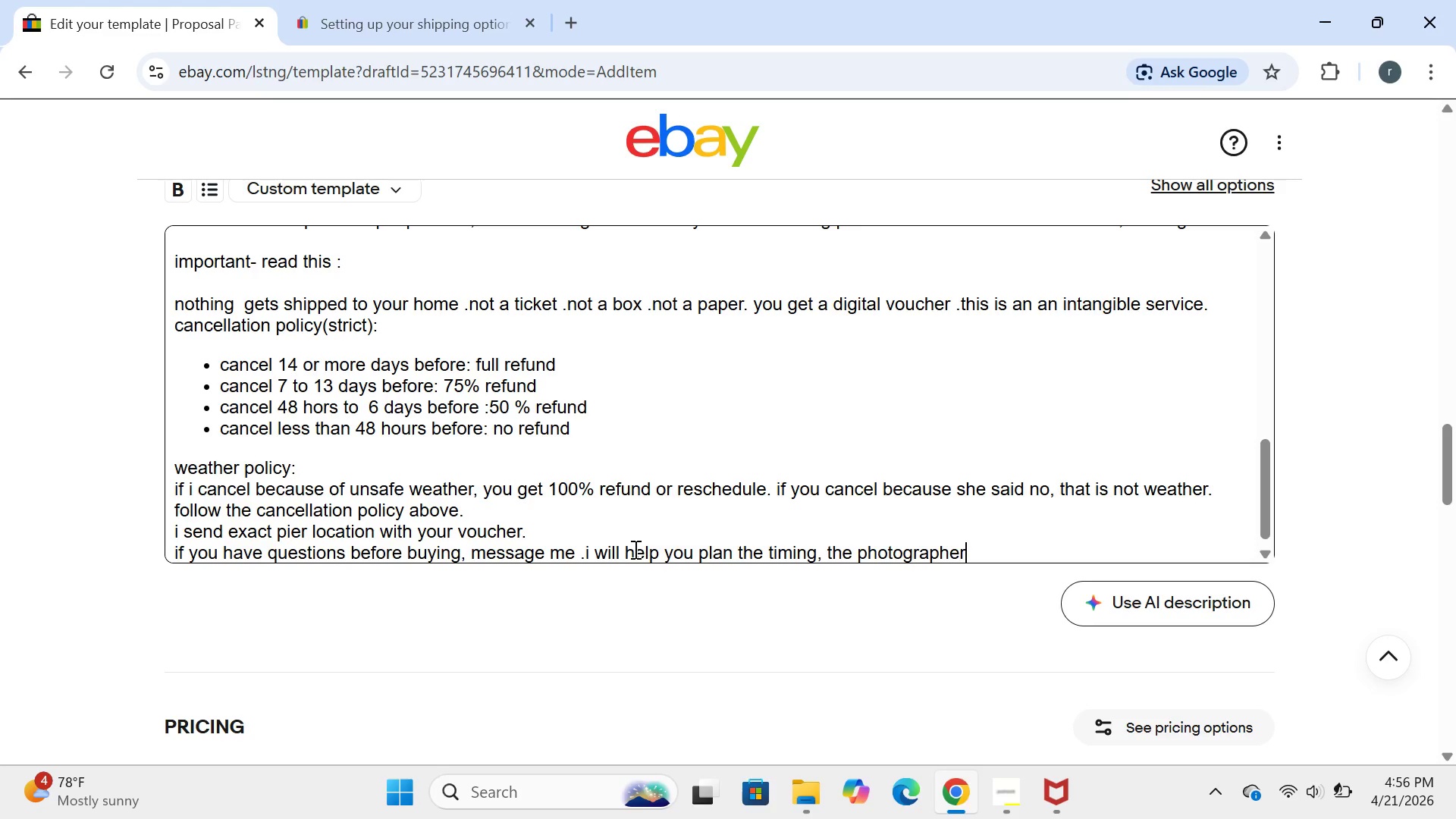 
type( hiding spot ,and the signal .)
 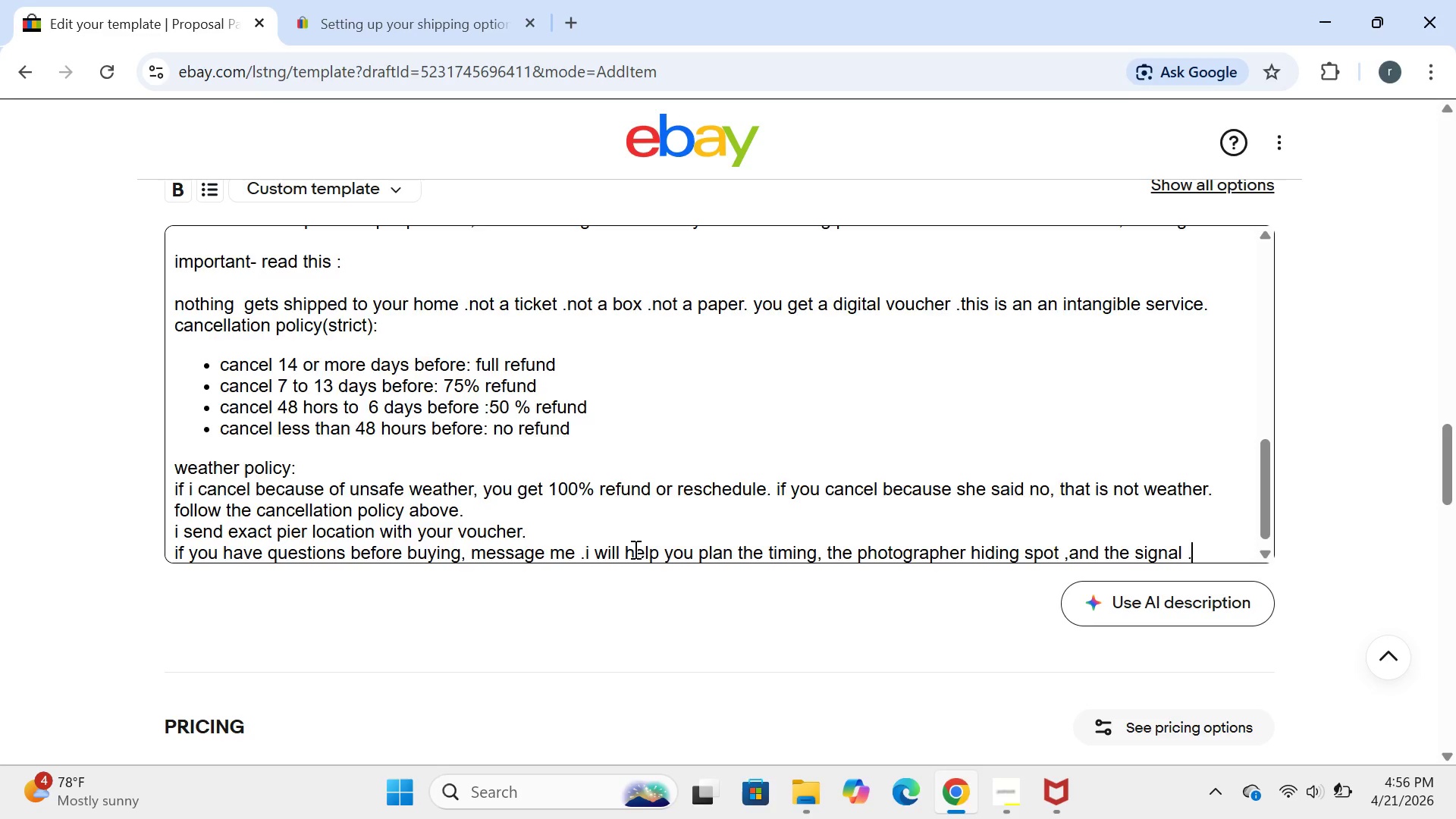 
key(Enter)
 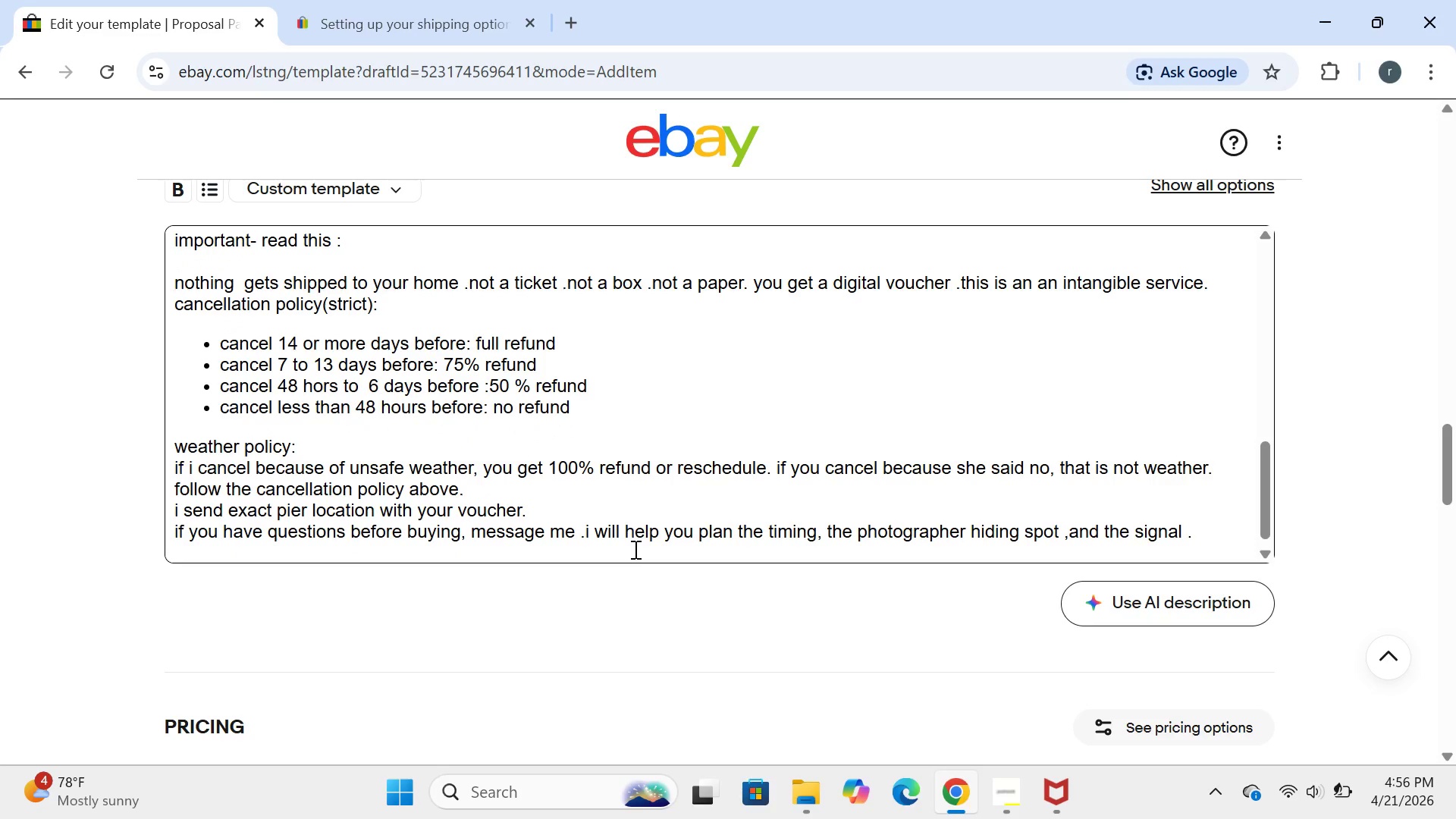 
type(after you buy )
key(Backspace)
type(,check your w)
key(Backspace)
type(eba)
key(Backspace)
key(Backspace)
type(Bay,check your eBay messages.)
 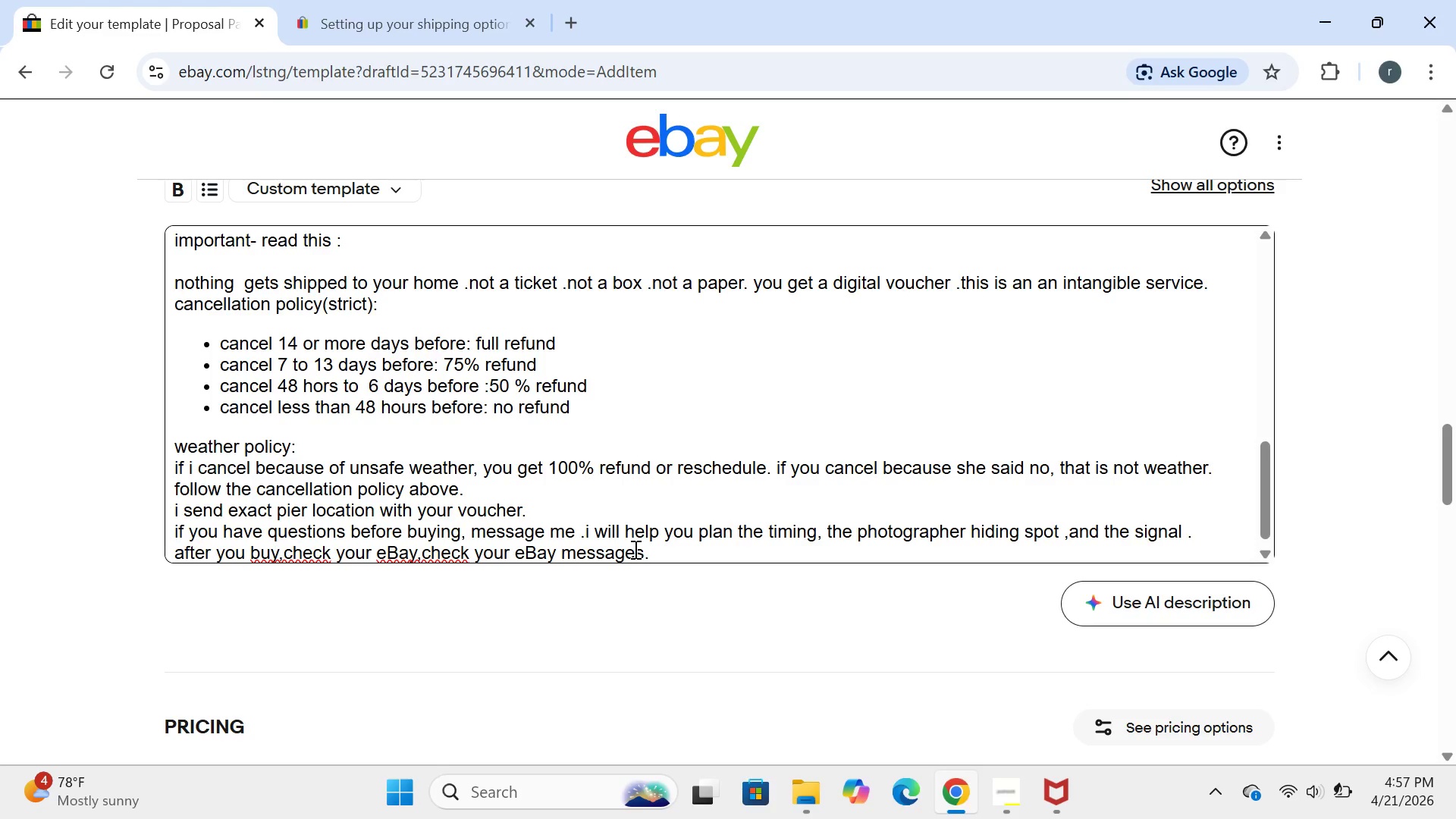 
type(tht)
key(Backspace)
type(at is where the voucher goes)
 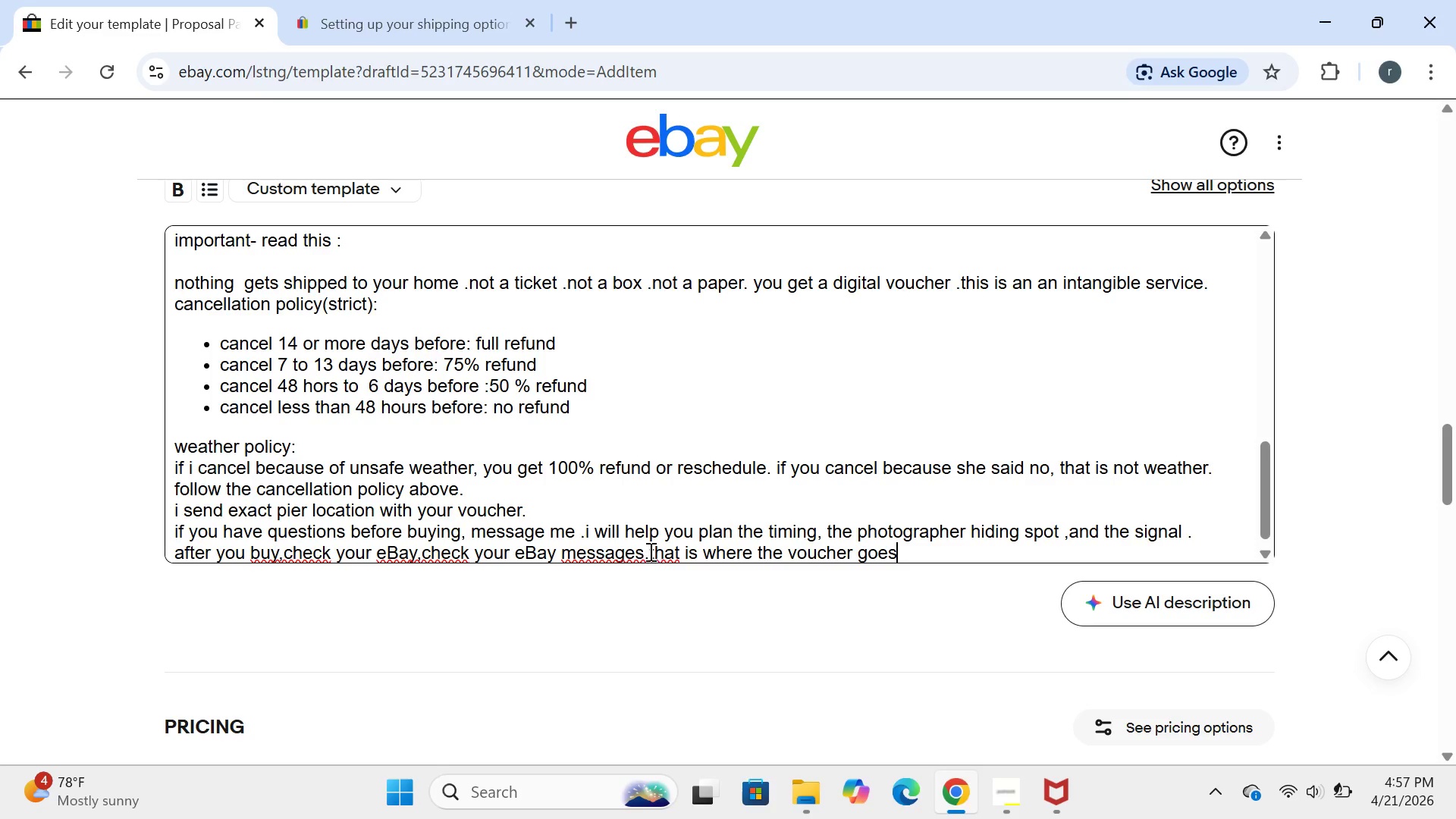 
left_click([646, 546])
 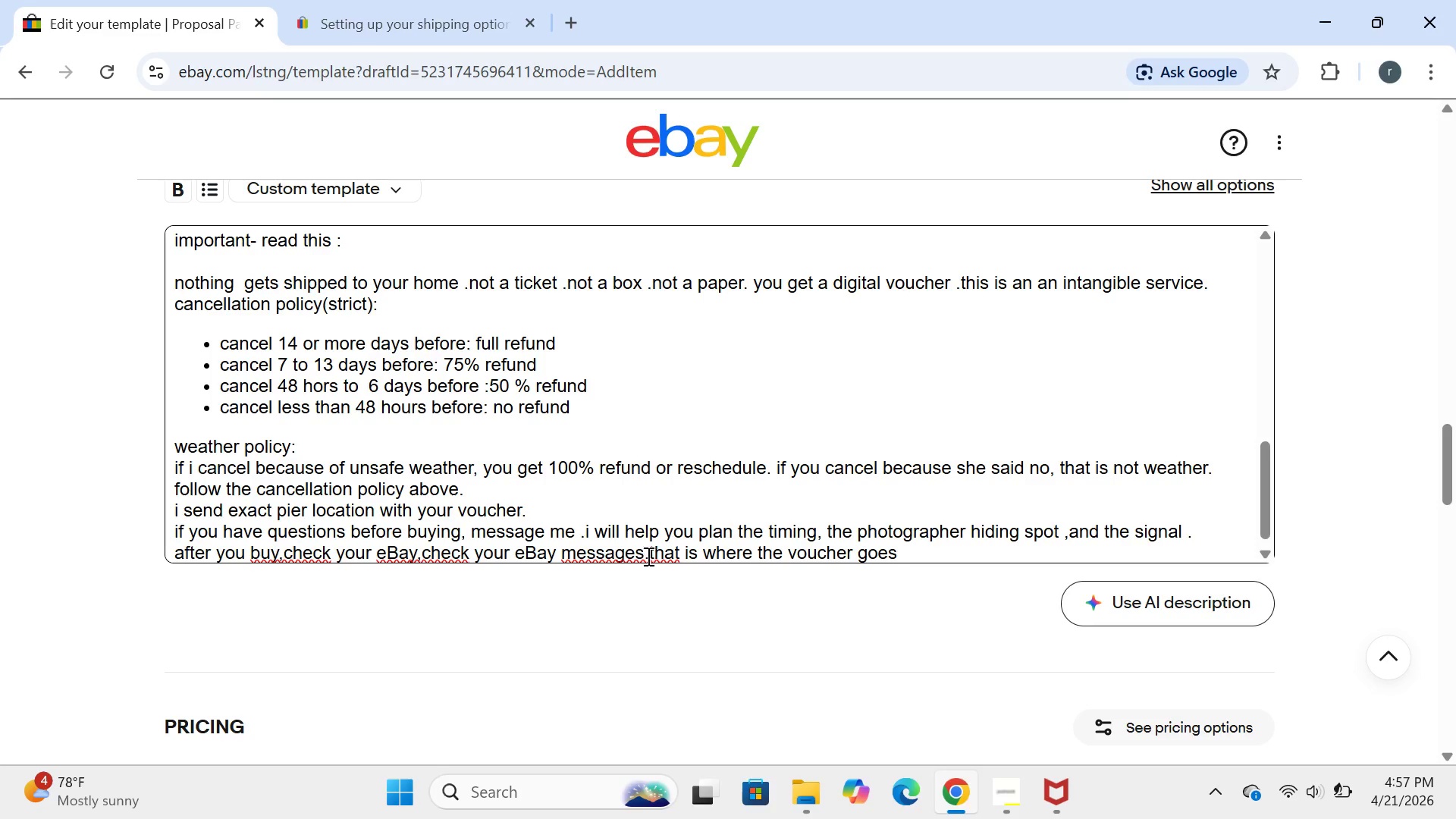 
left_click([646, 555])
 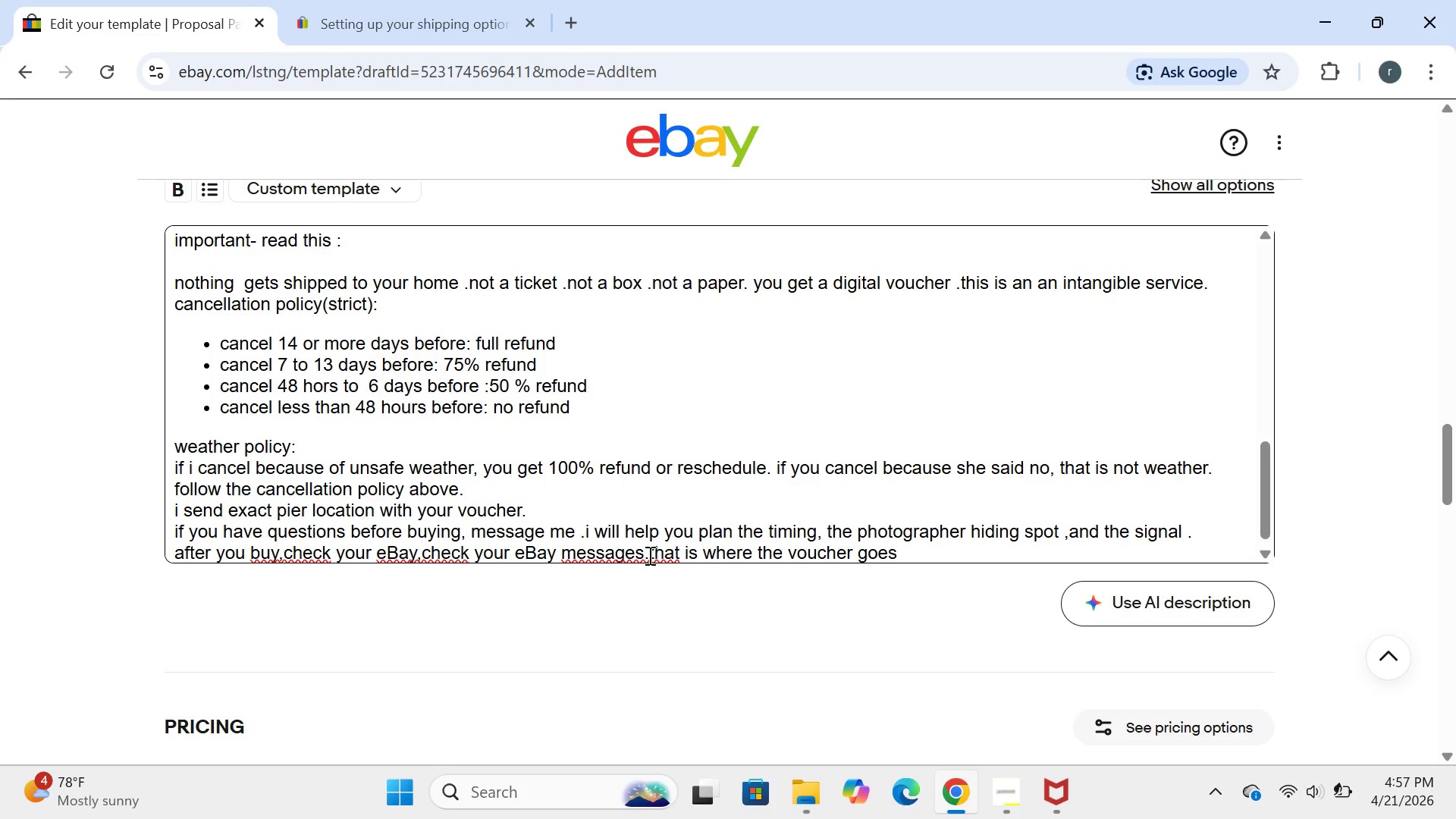 
left_click([648, 555])
 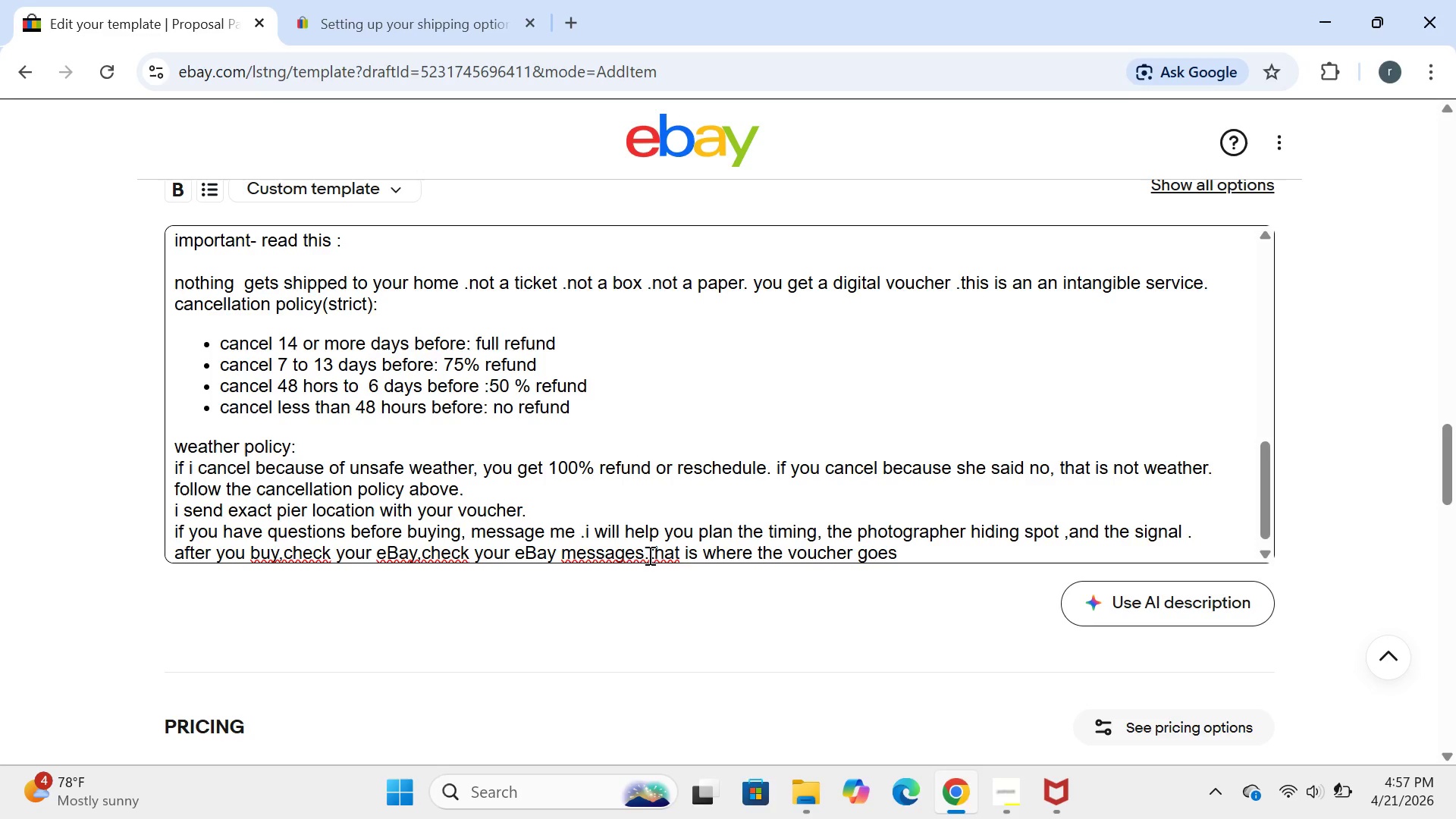 
key(Space)
 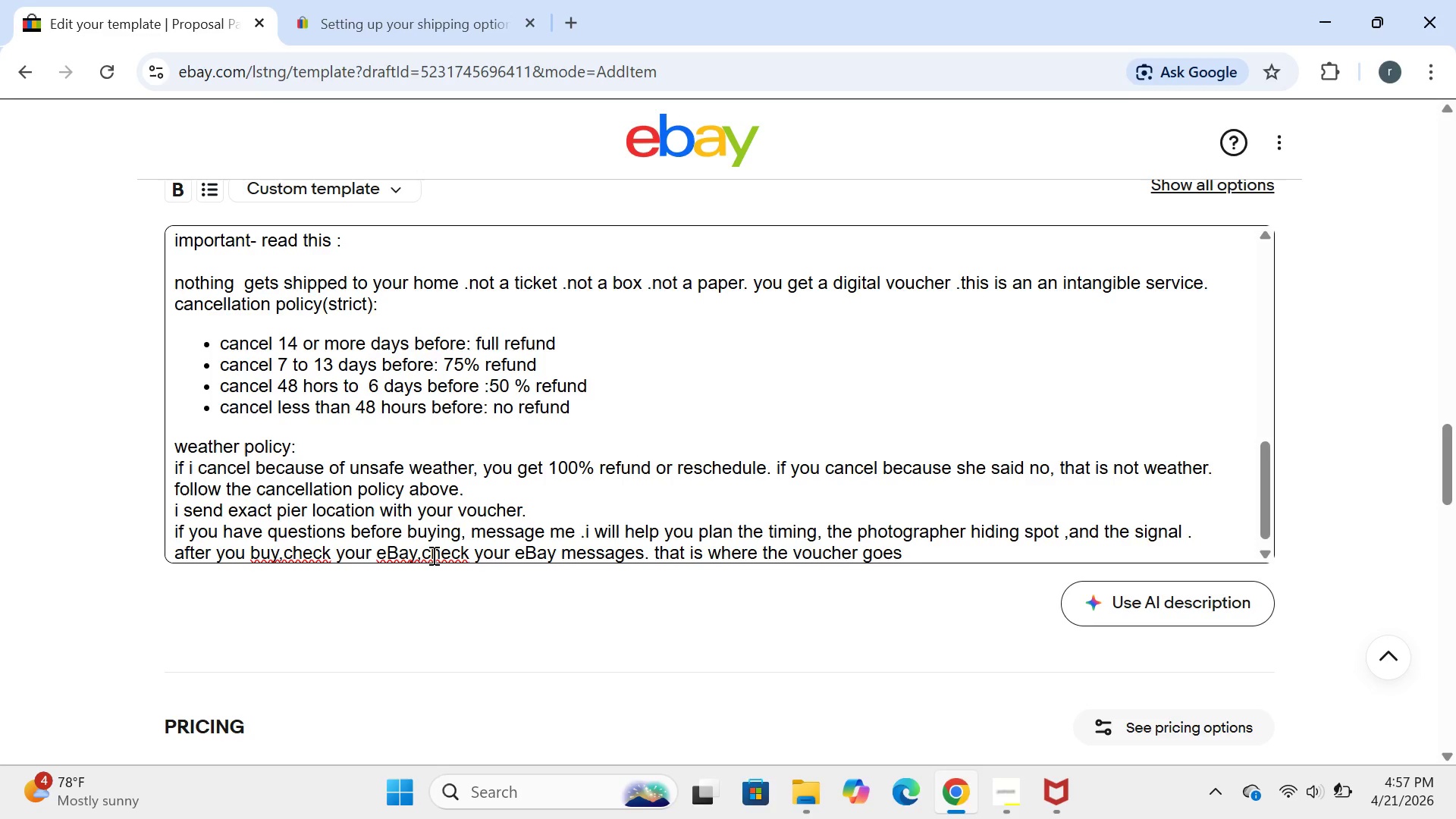 
left_click([427, 556])
 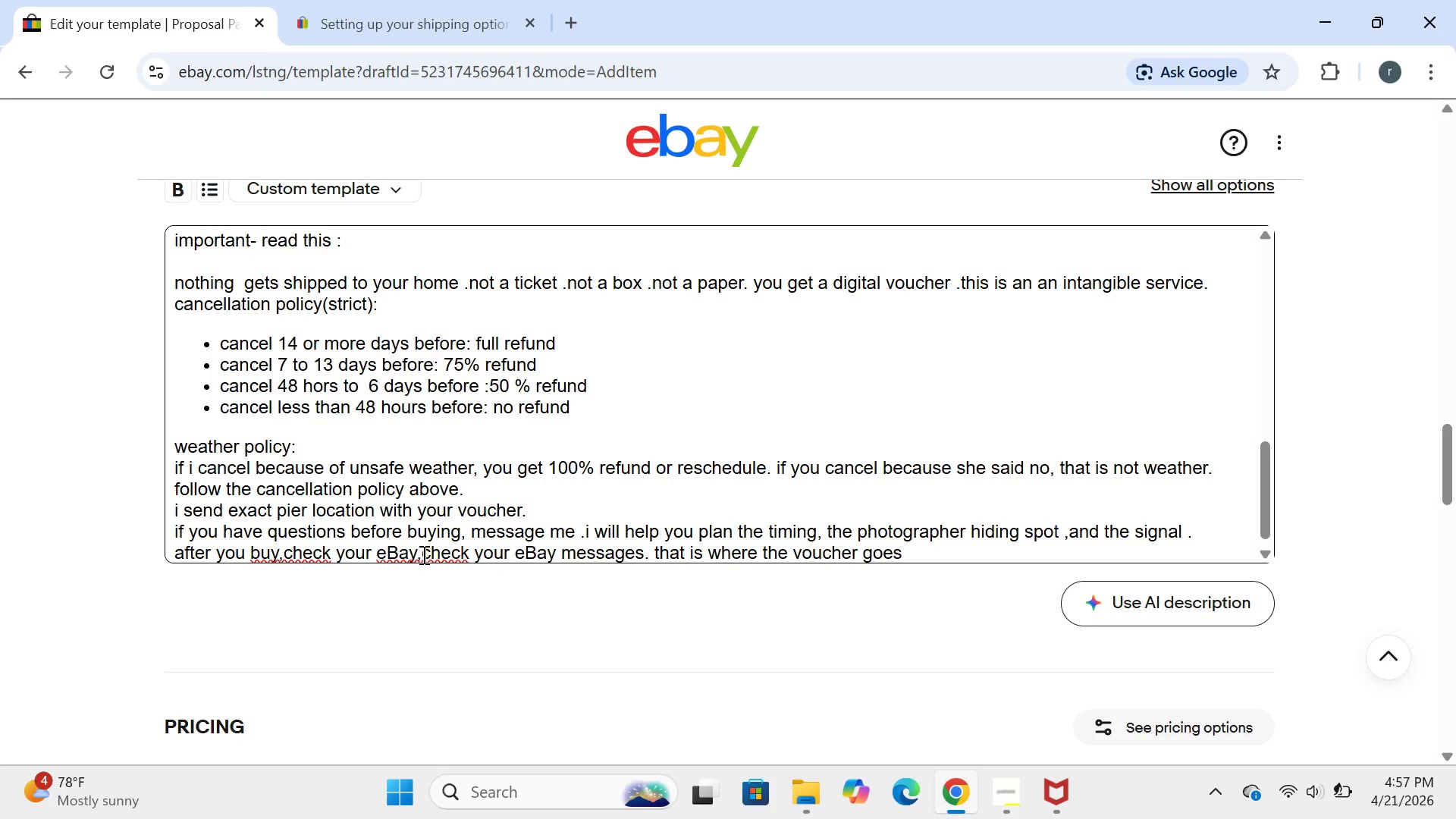 
left_click([422, 554])
 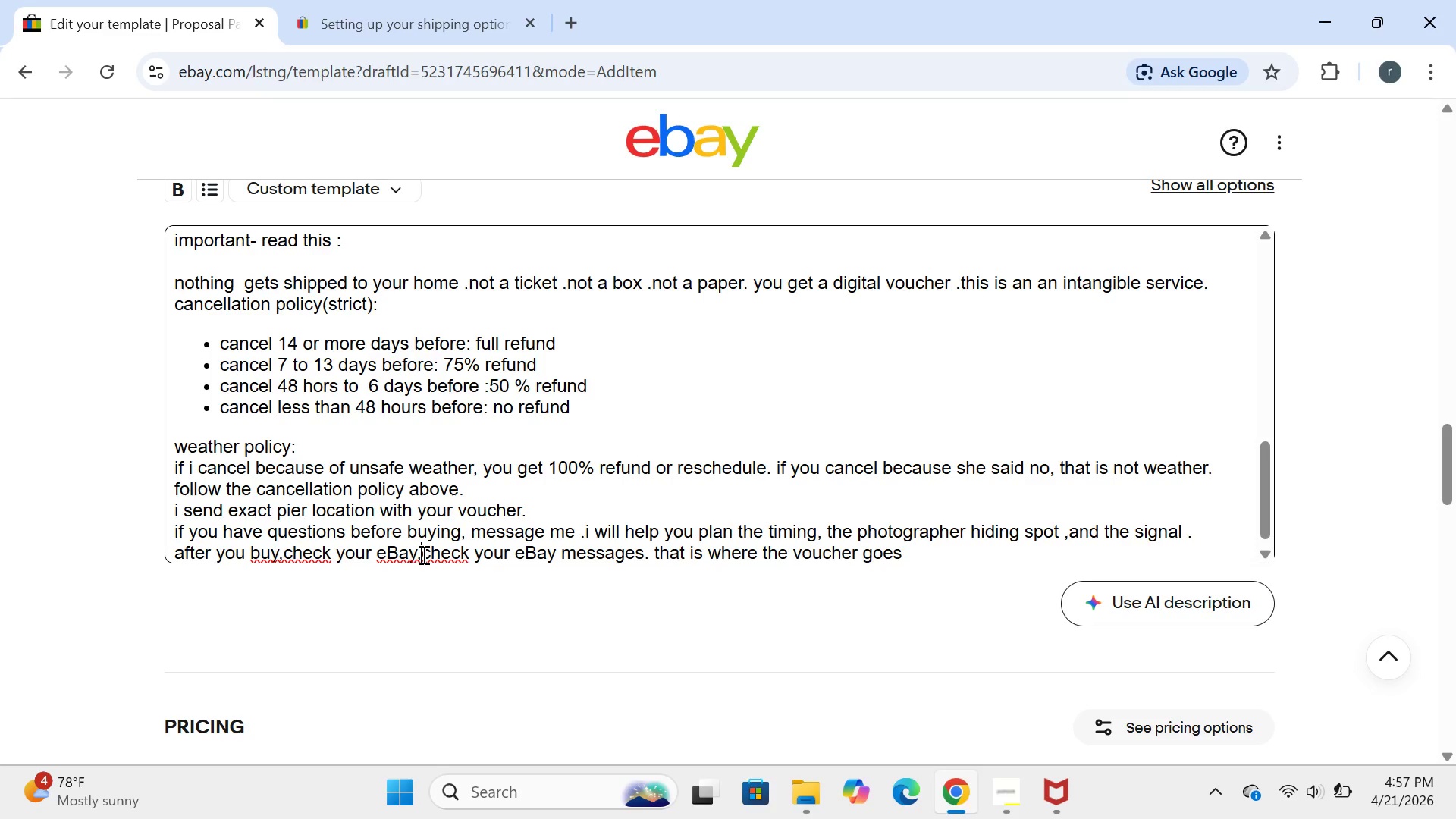 
key(Space)
 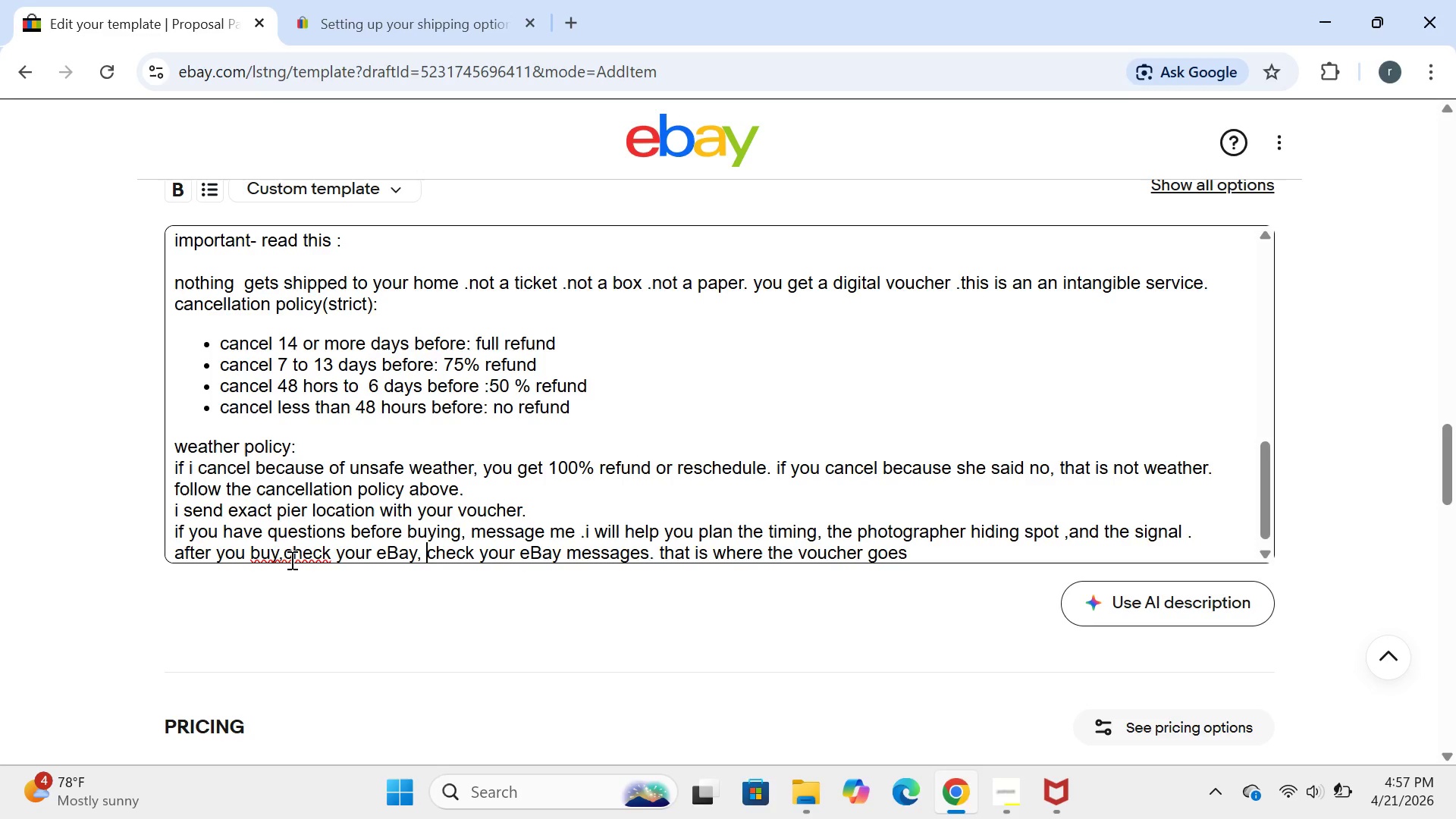 
left_click([288, 560])
 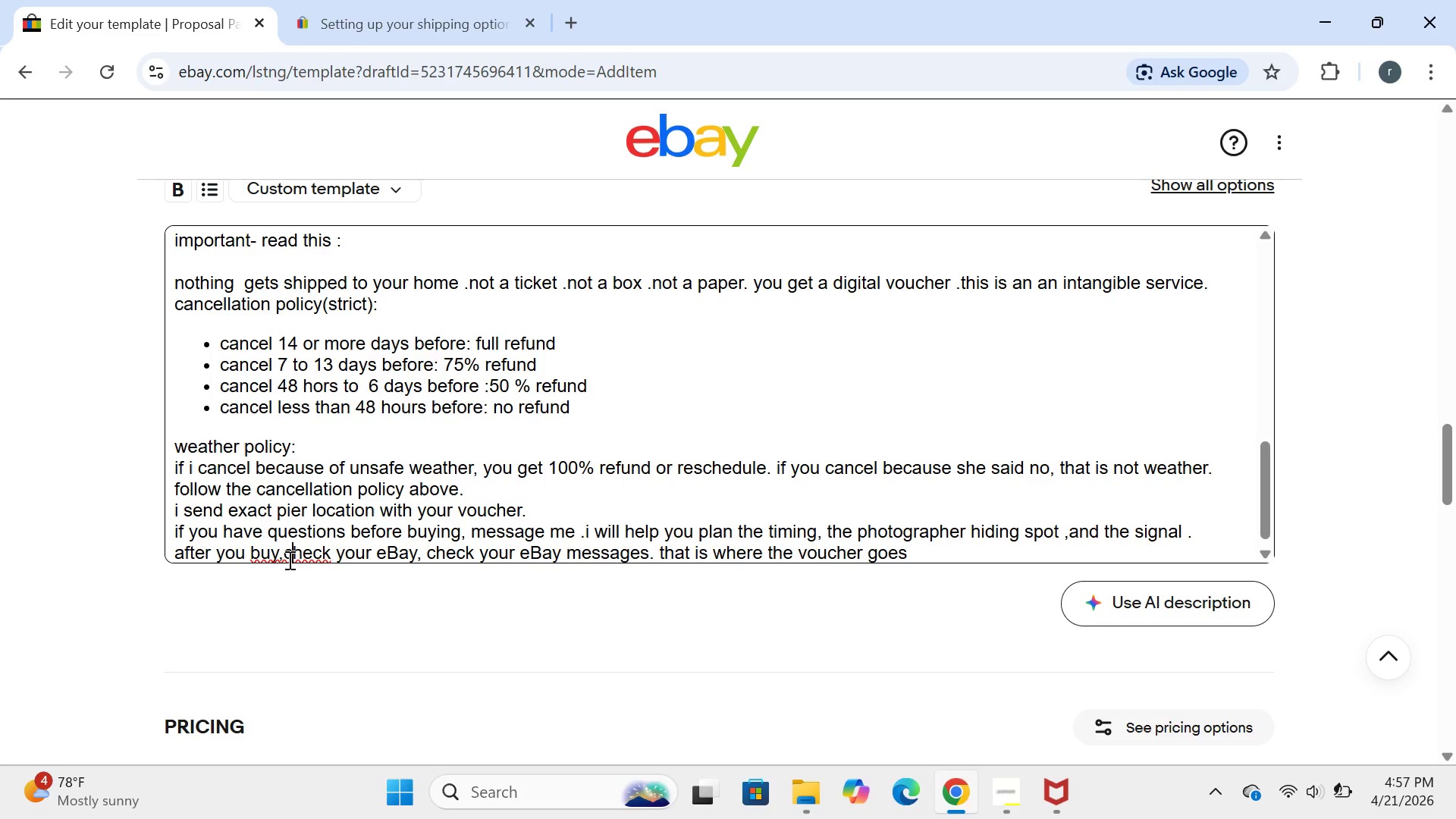 
key(ArrowLeft)
 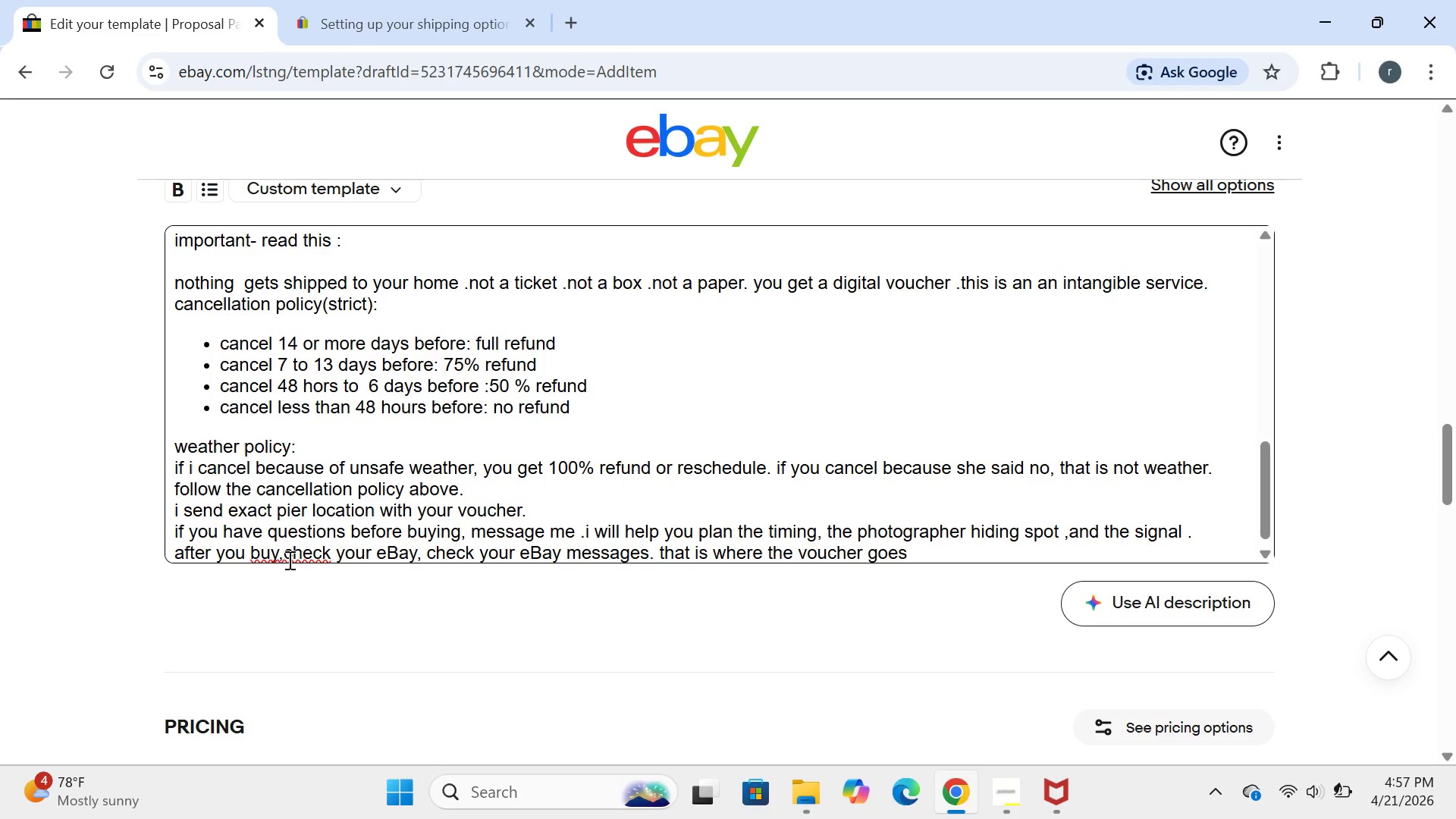 
key(Space)
 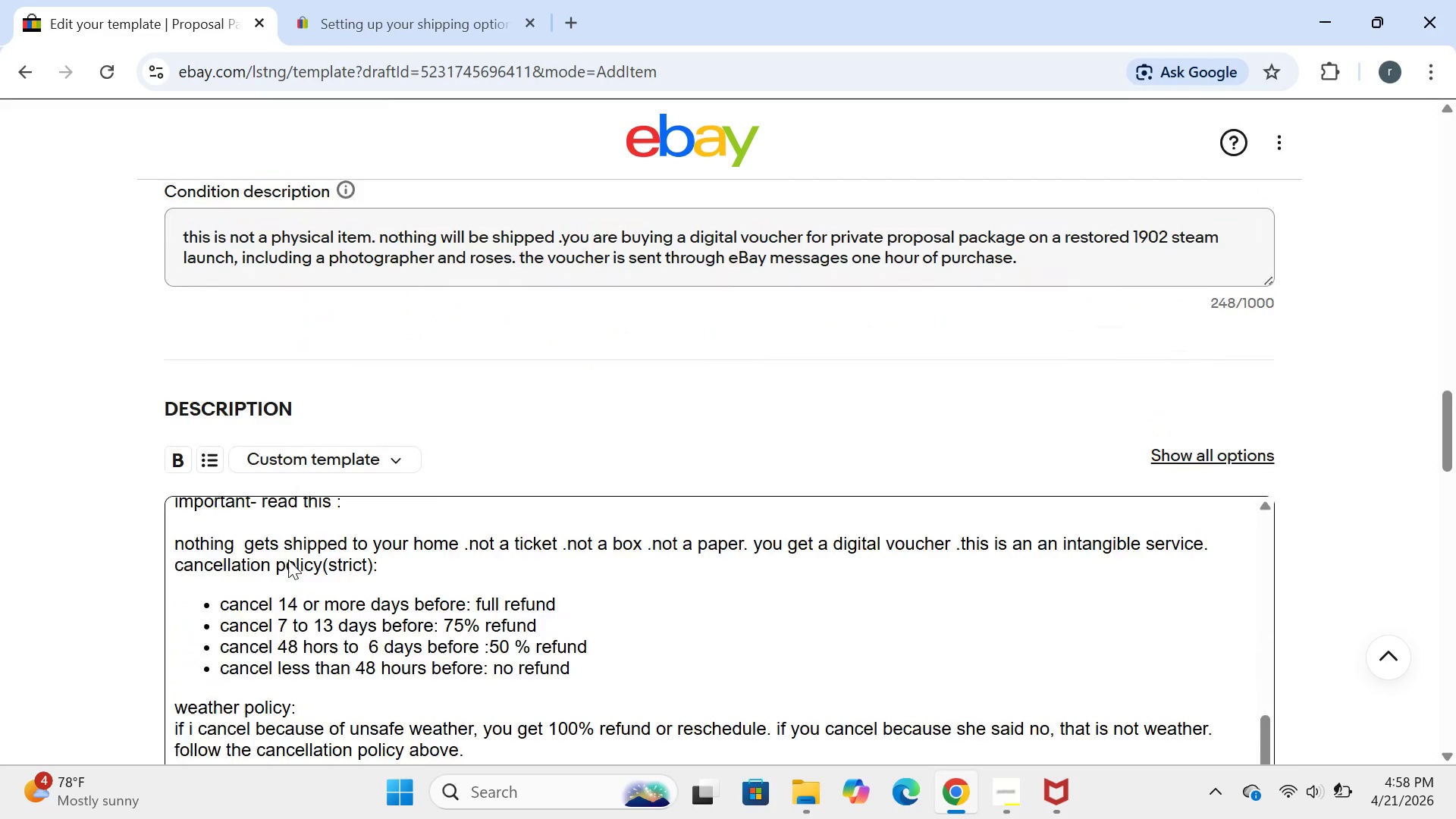 
wait(13.45)
 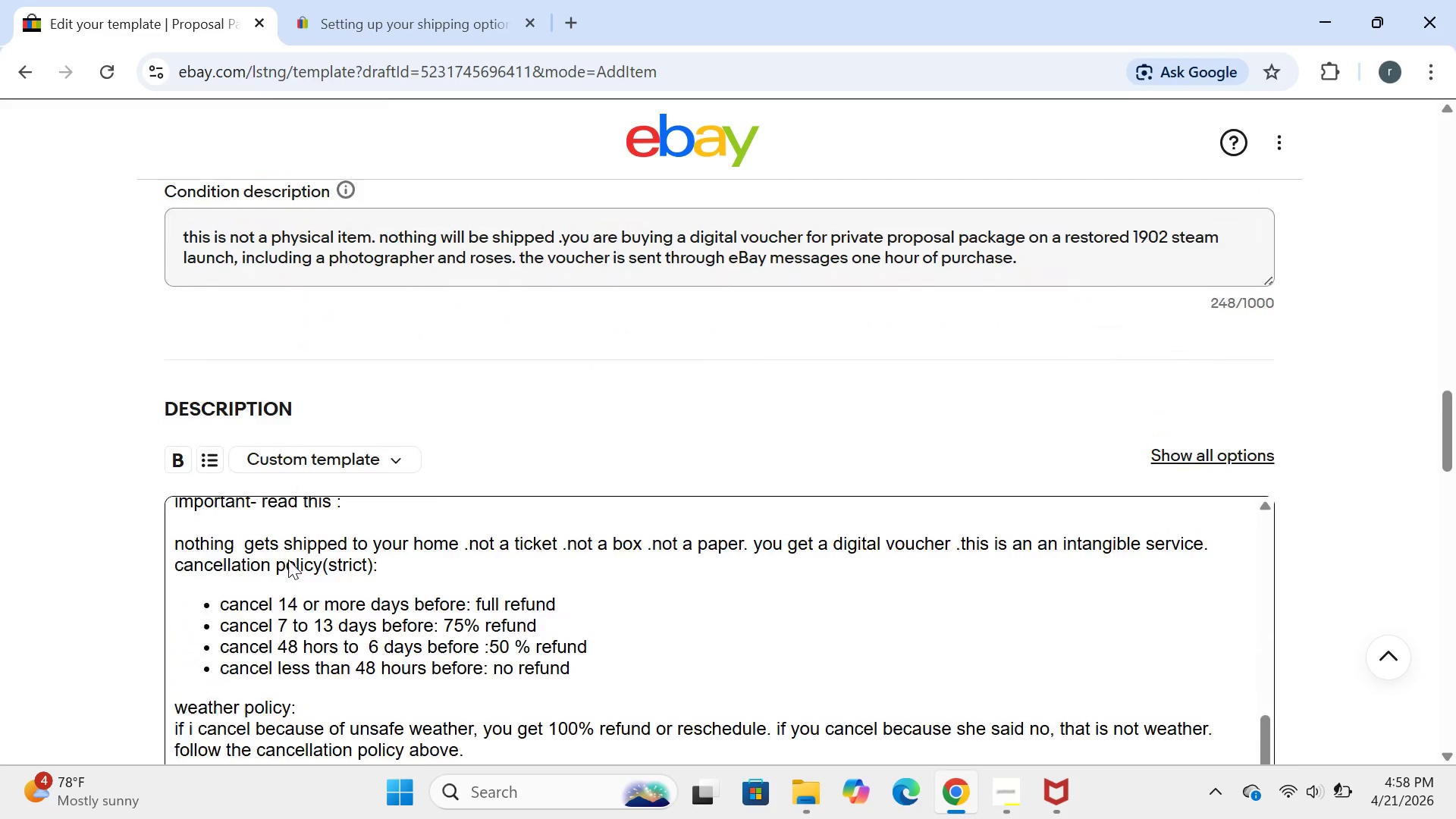 
left_click([714, 607])
 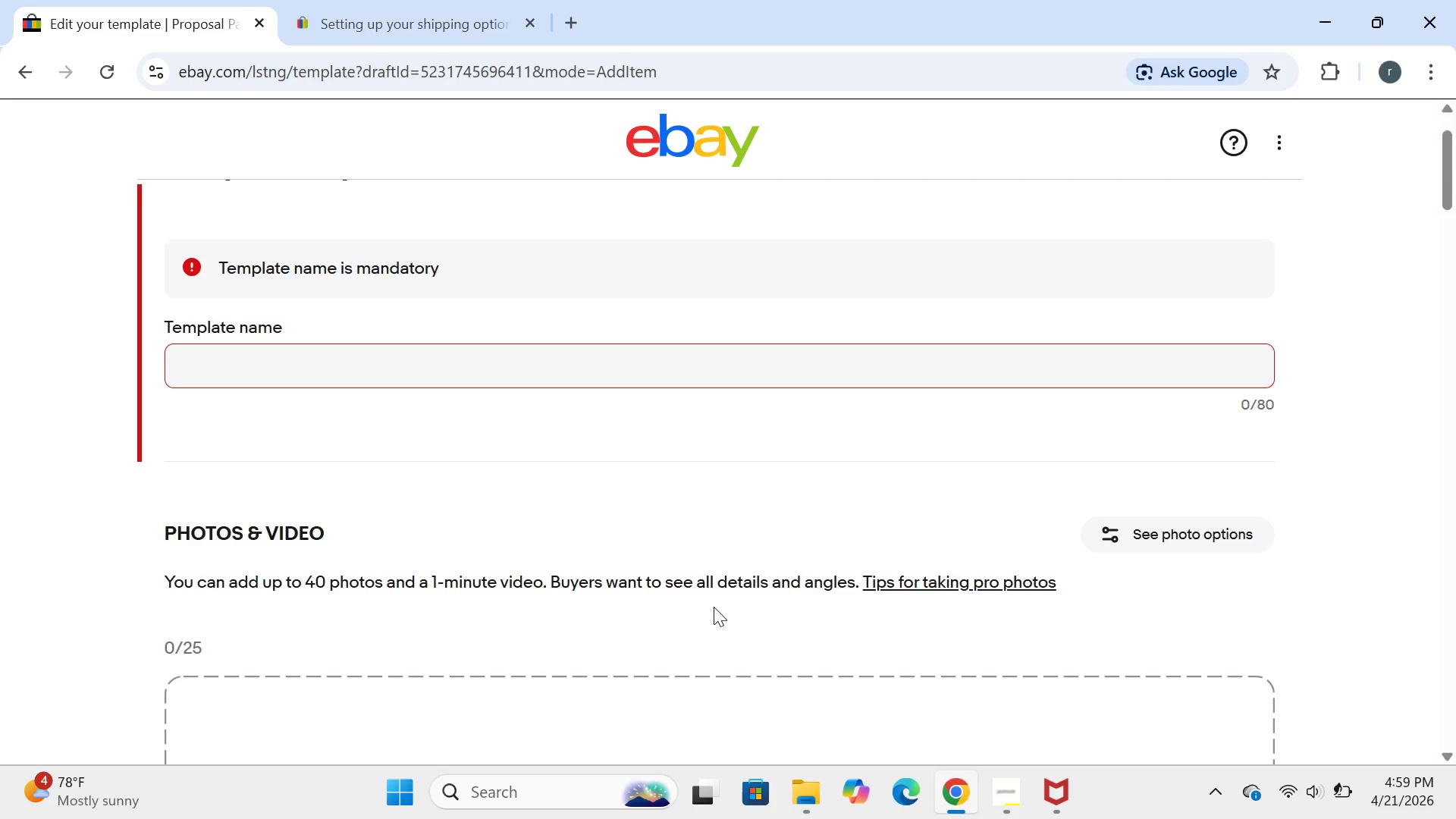 
wait(74.48)
 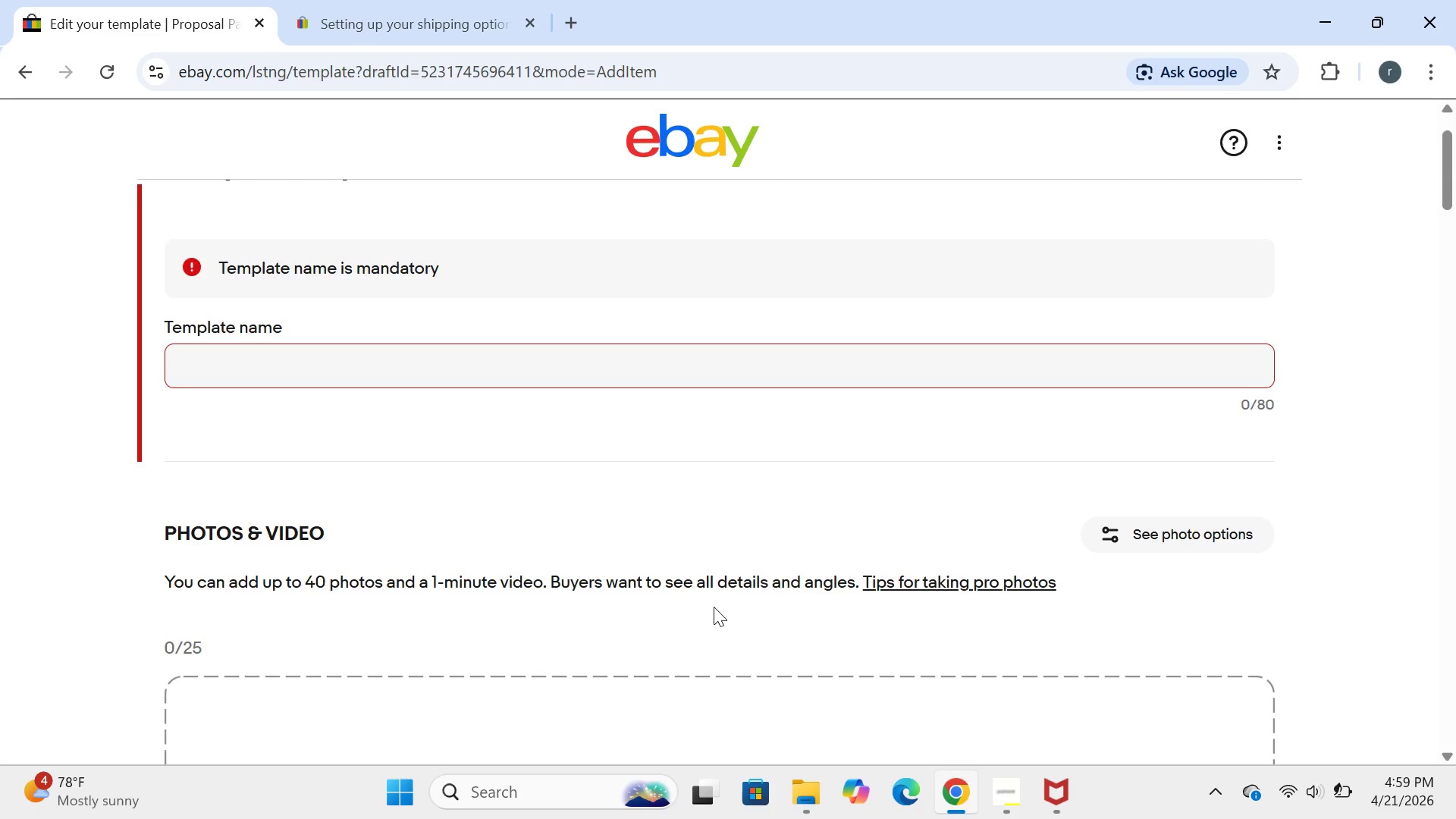 
left_click([714, 607])
 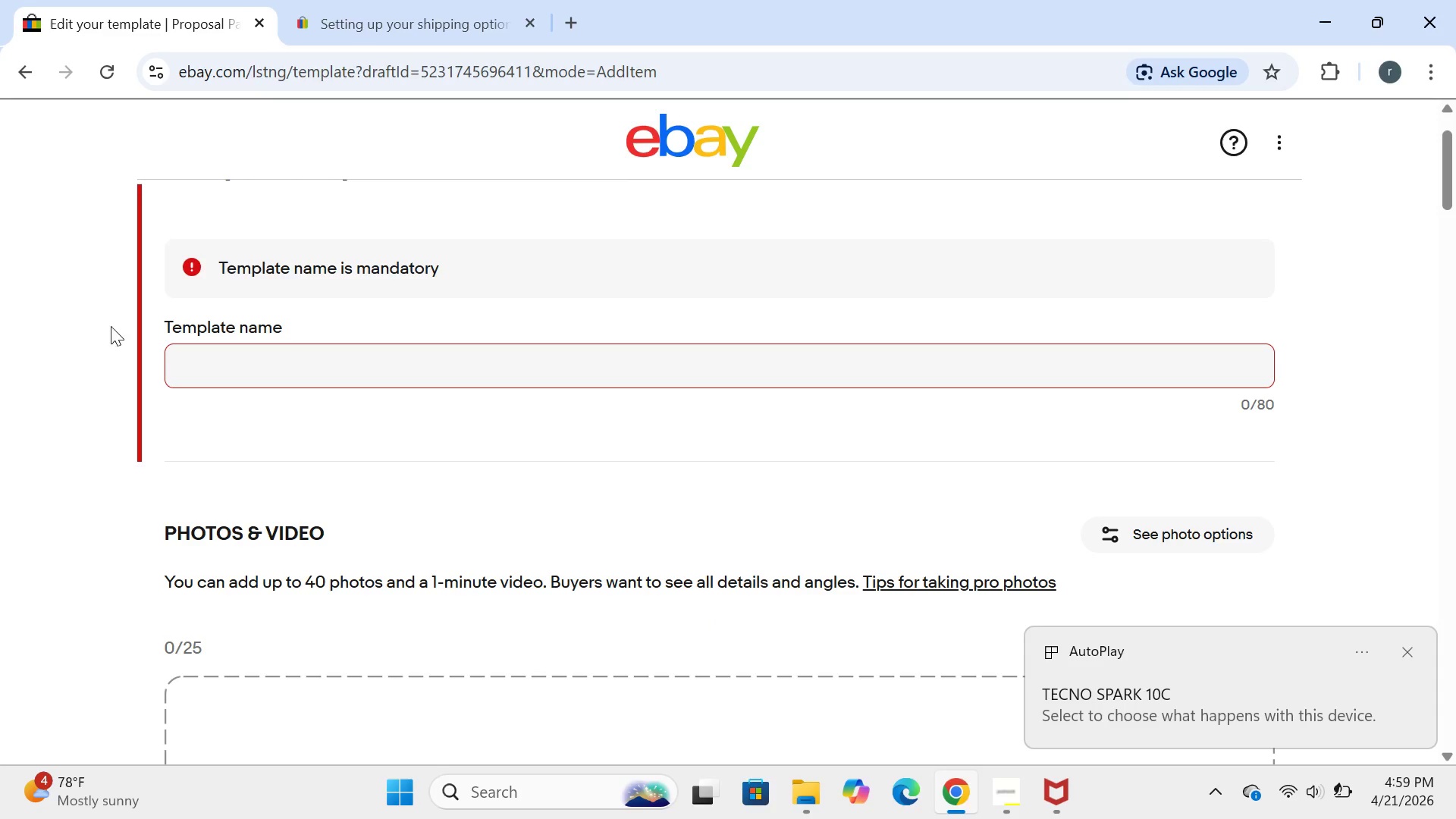 
left_click([252, 370])
 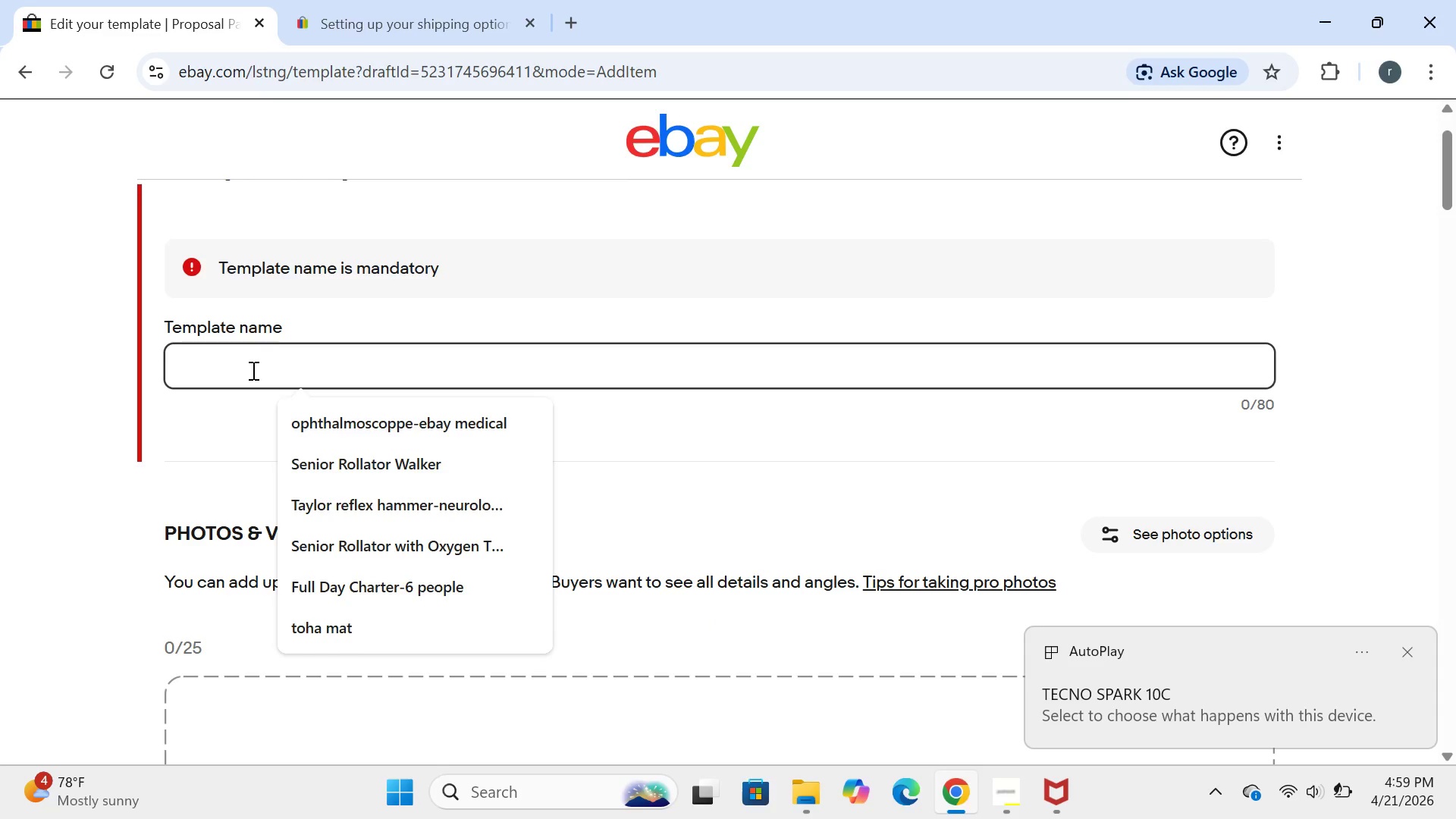 
type(propod)
key(Backspace)
type(sal package )
key(Backspace)
type(0)
key(Backspace)
type(-phyt)
key(Backspace)
type(togrspher included)
 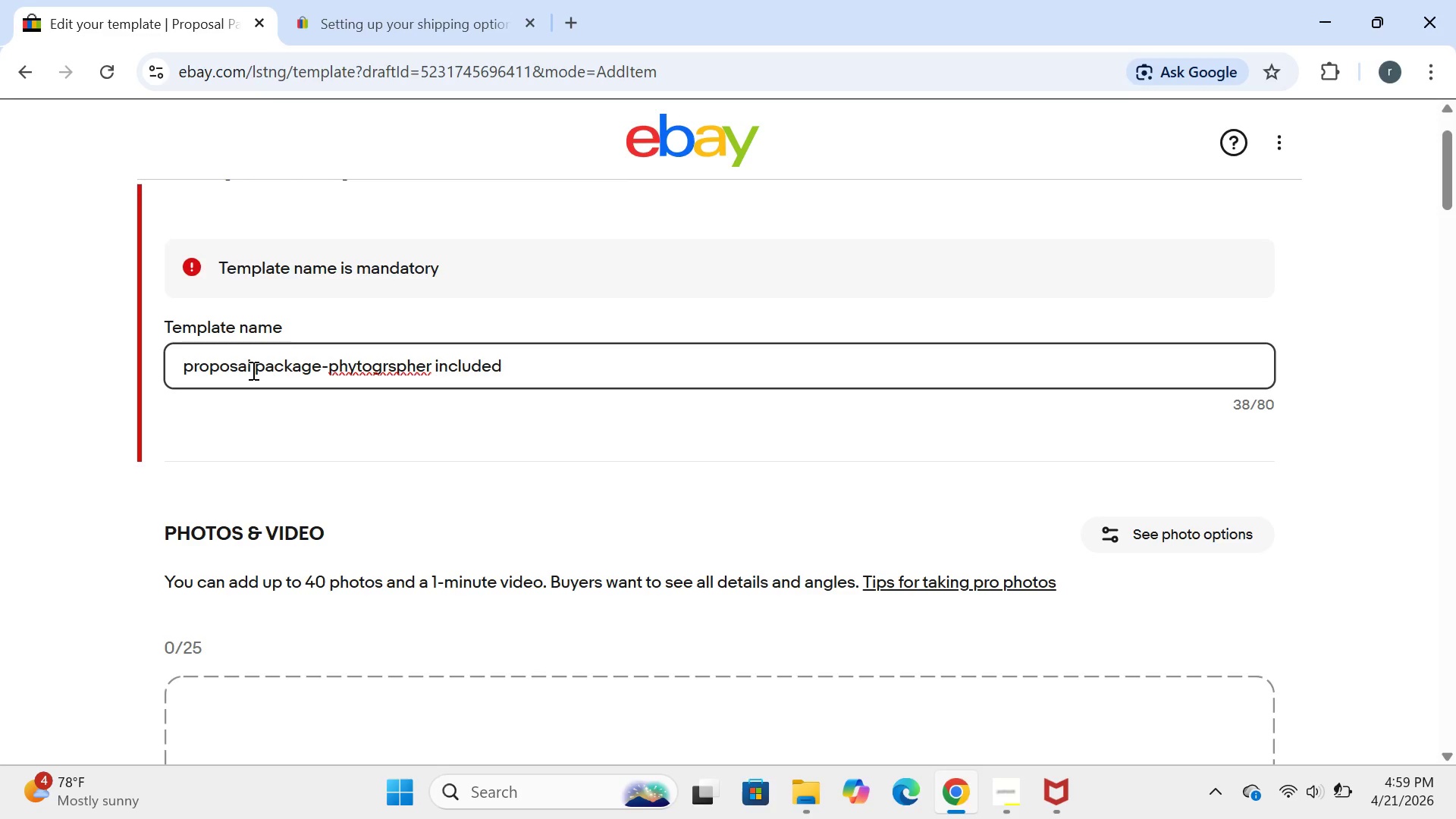 
left_click([252, 370])